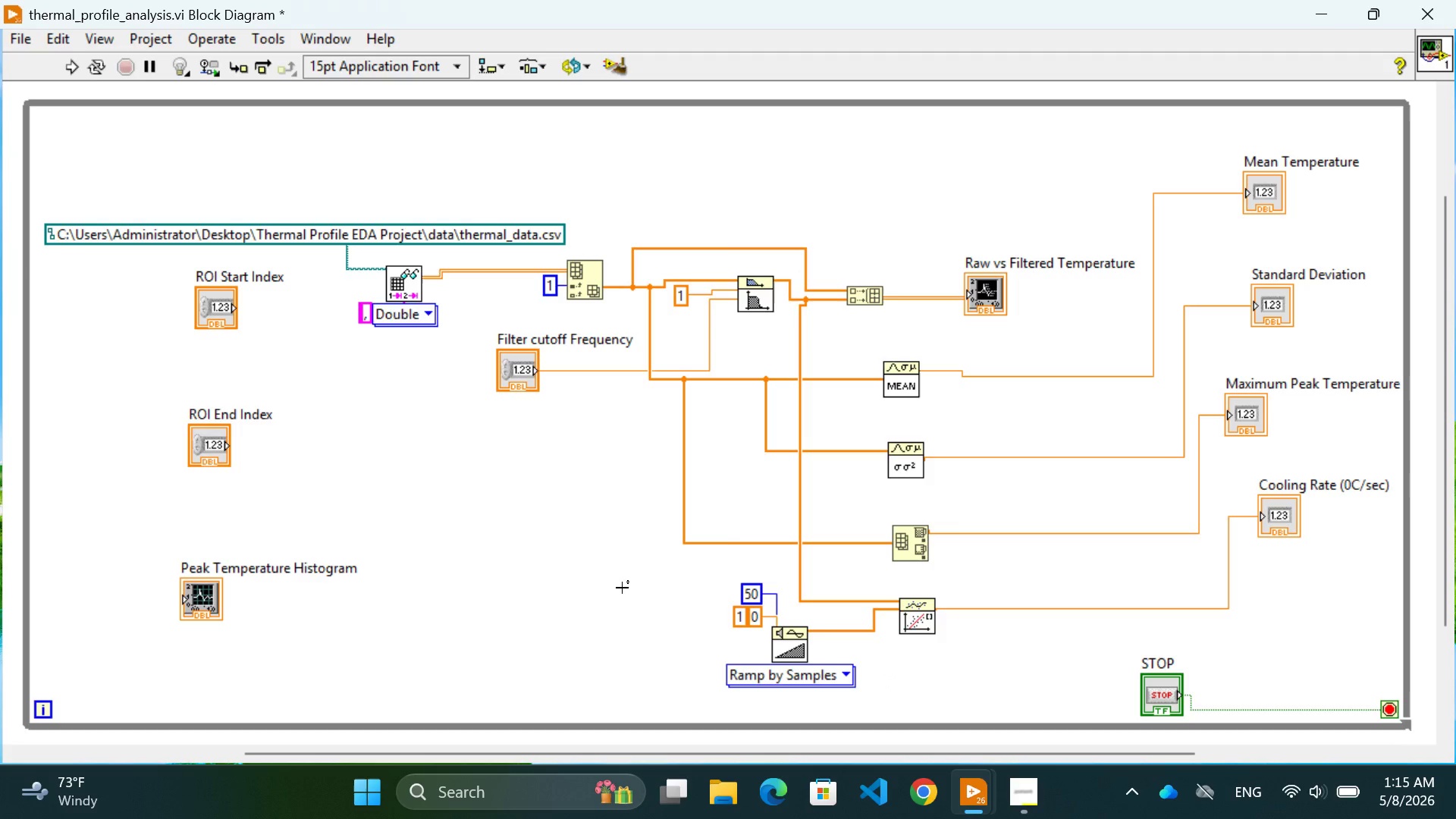 
key(Control+Z)
 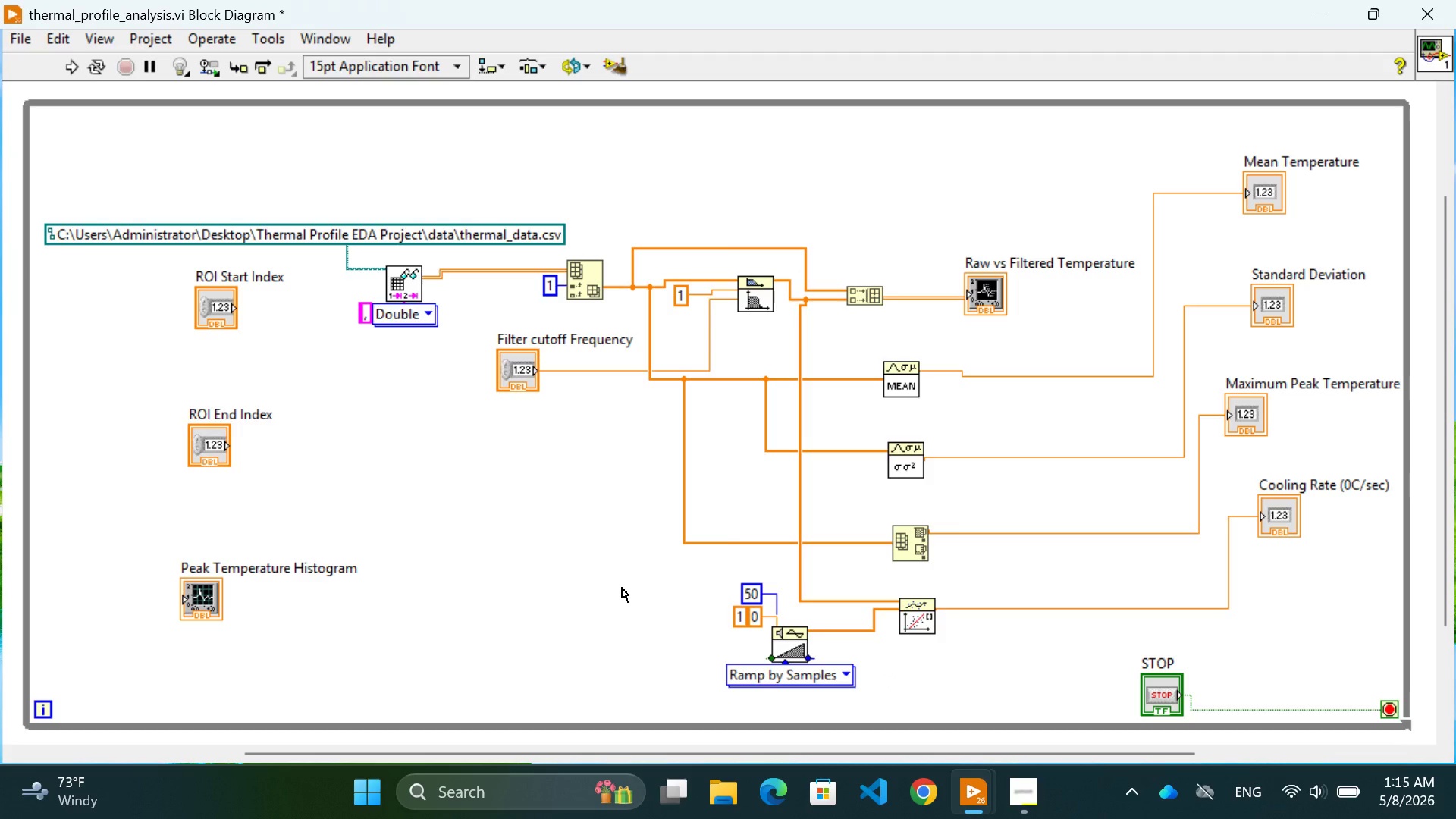 
key(Control+Z)
 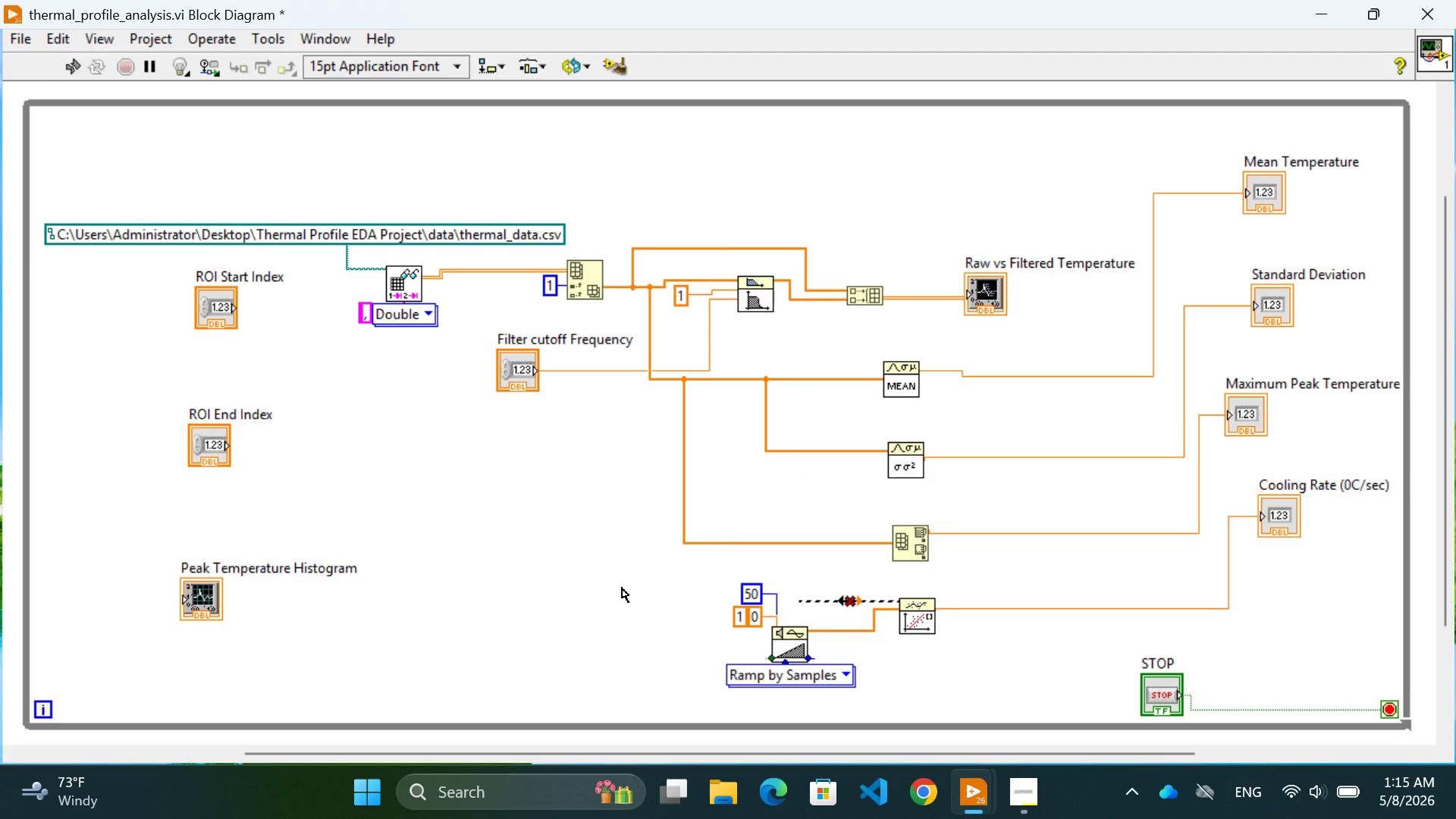 
key(Control+Z)
 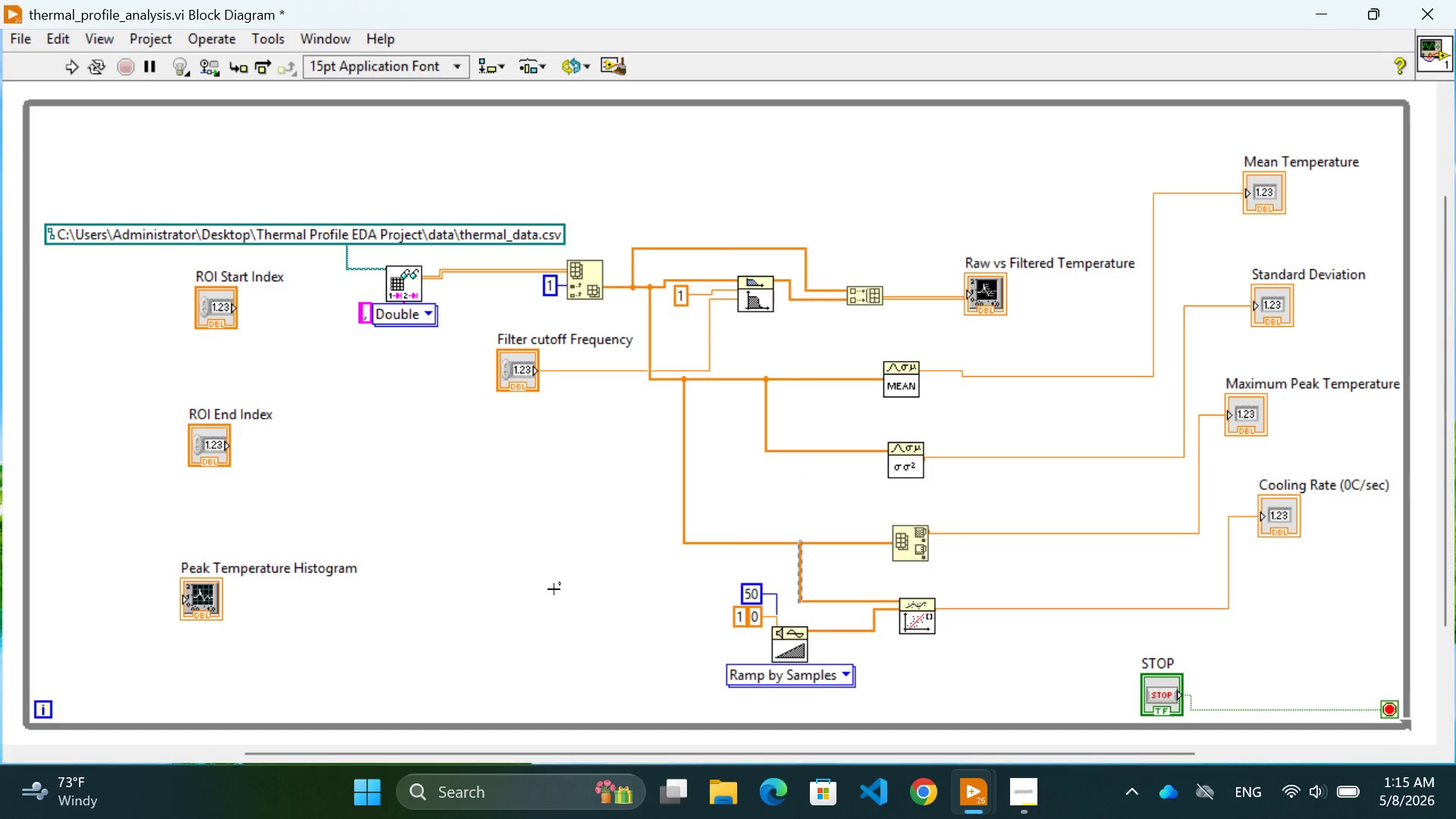 
left_click([532, 589])
 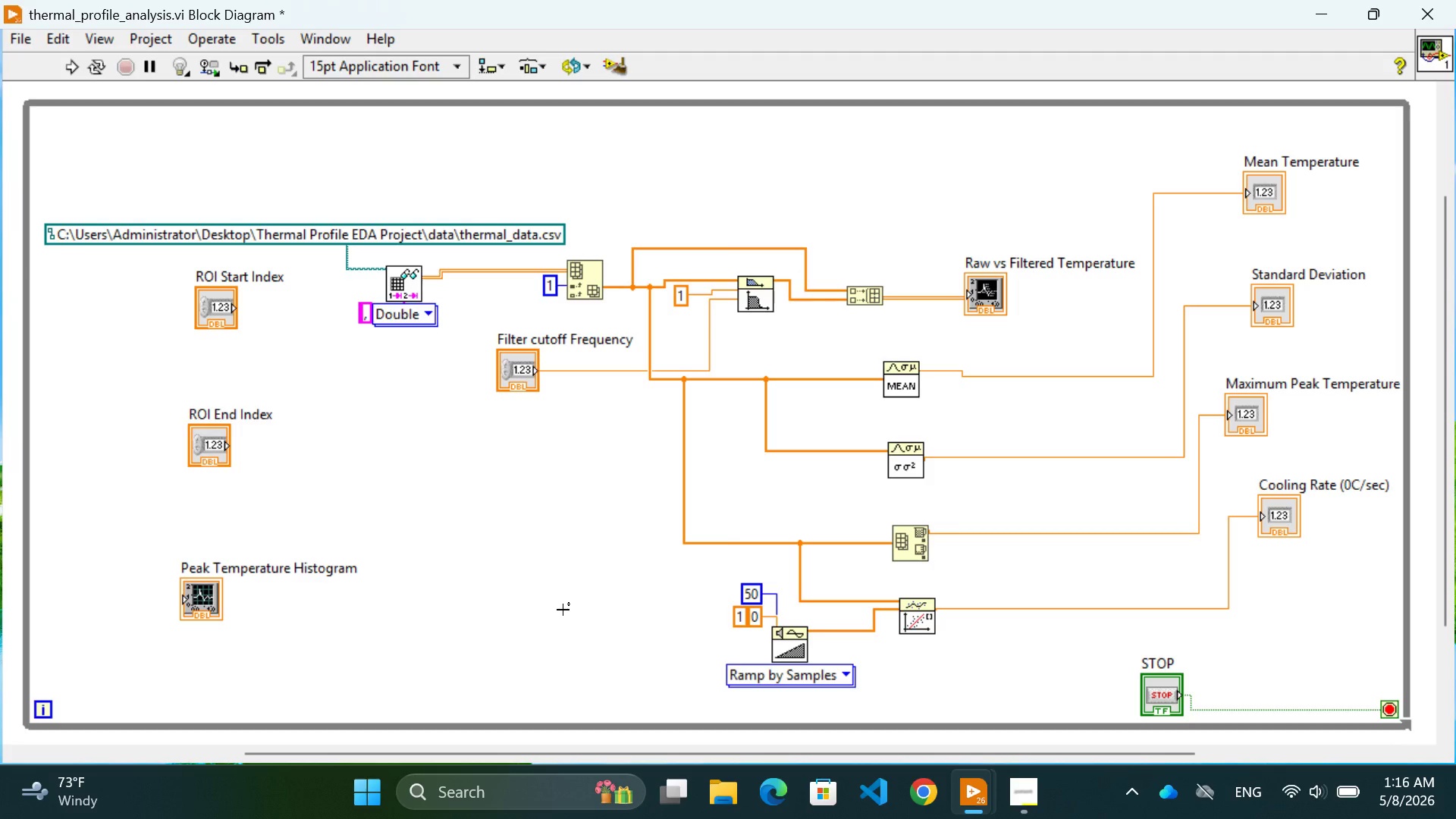 
wait(70.86)
 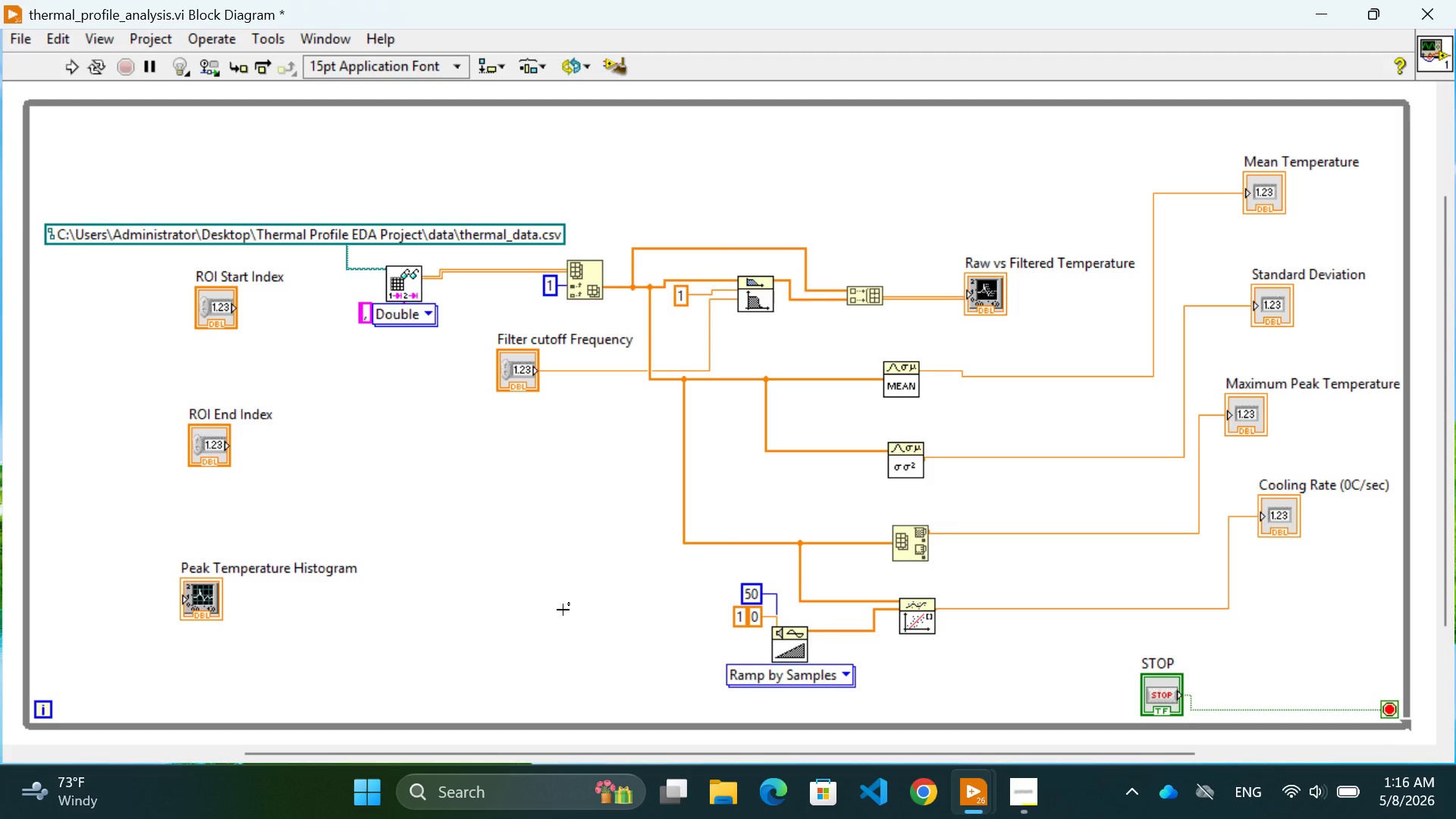 
scroll: coordinate [477, 569], scroll_direction: none, amount: 0.0
 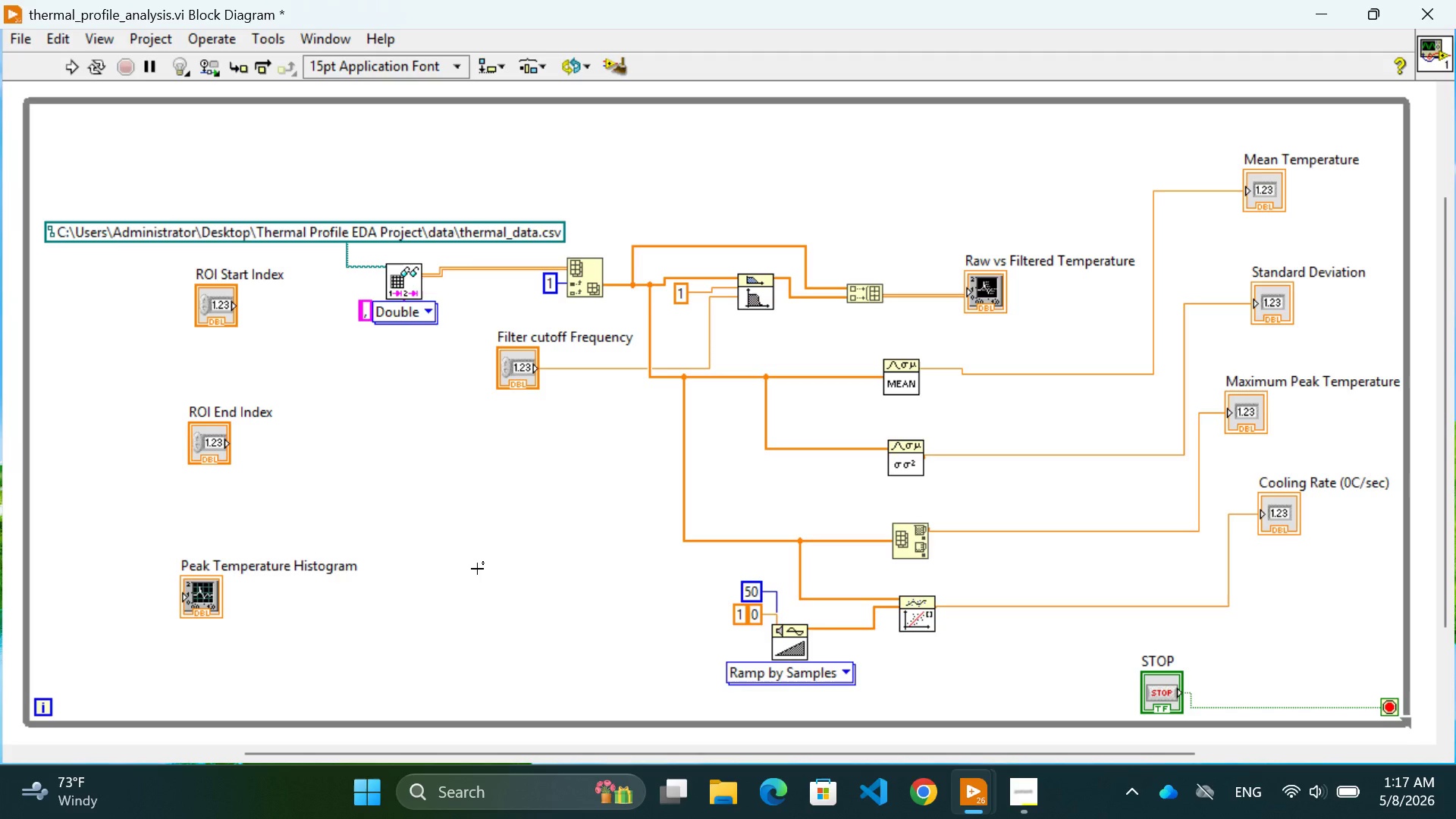 
wait(21.25)
 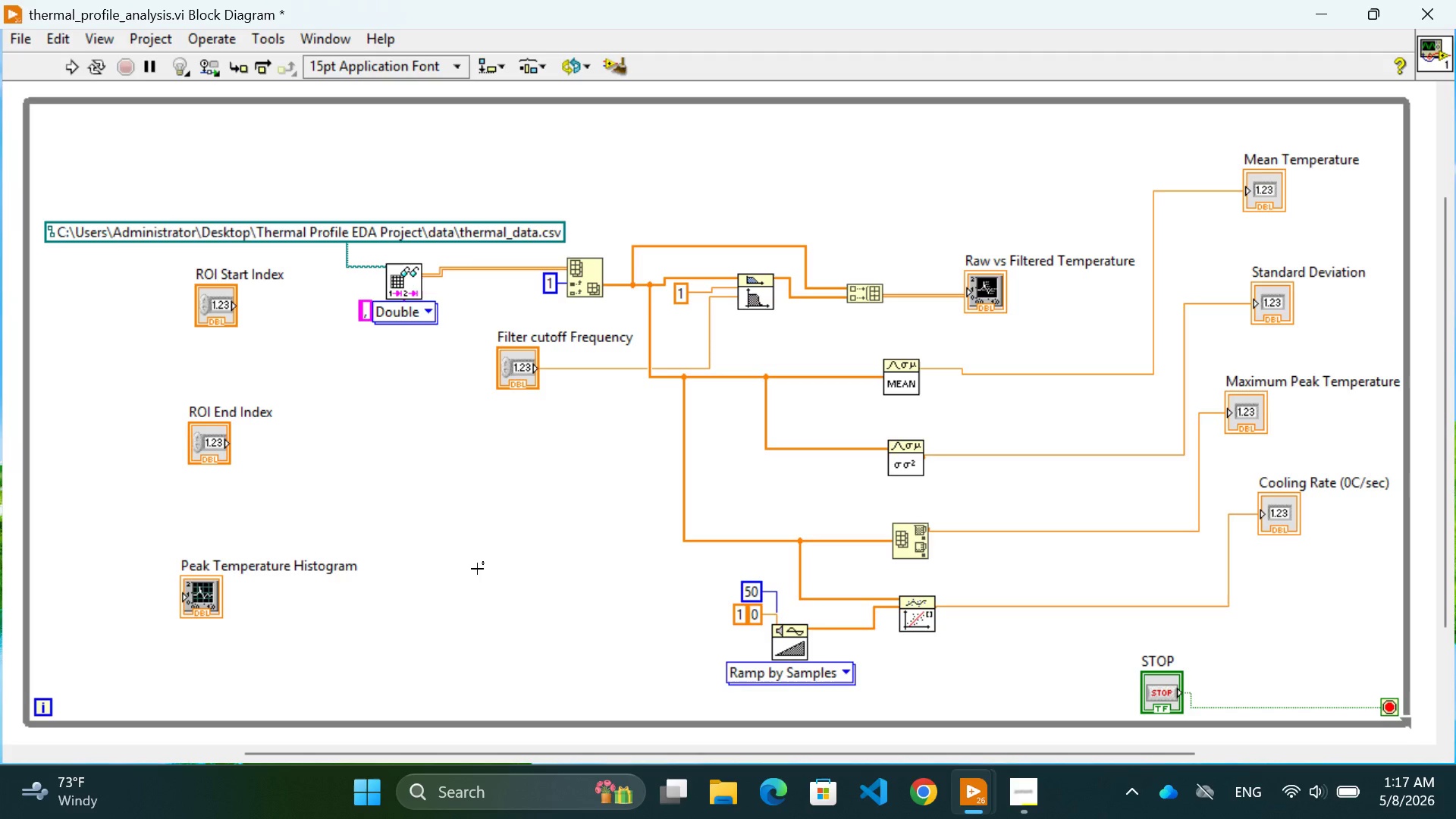 
left_click([478, 573])
 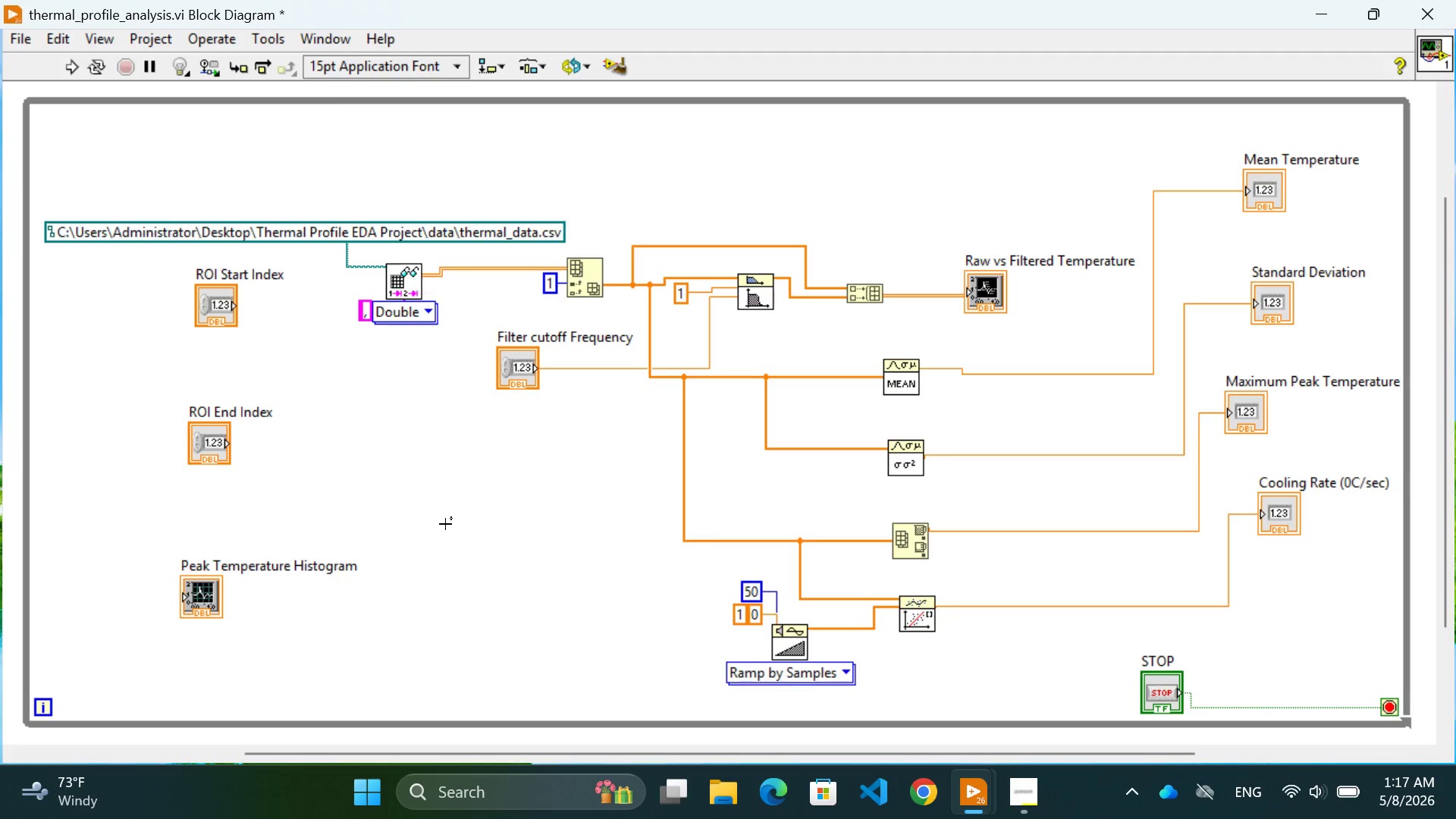 
wait(50.88)
 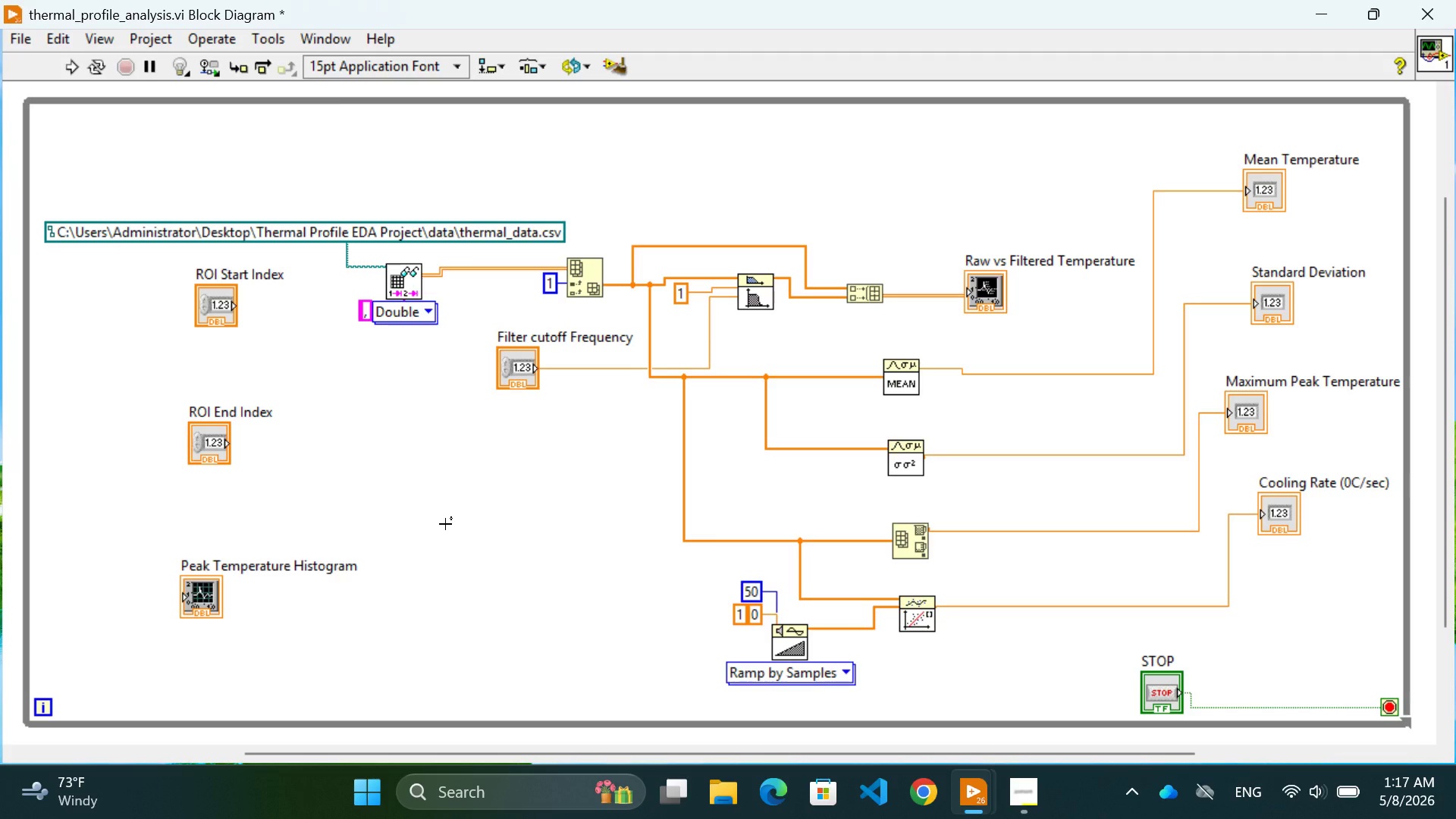 
left_click([394, 440])
 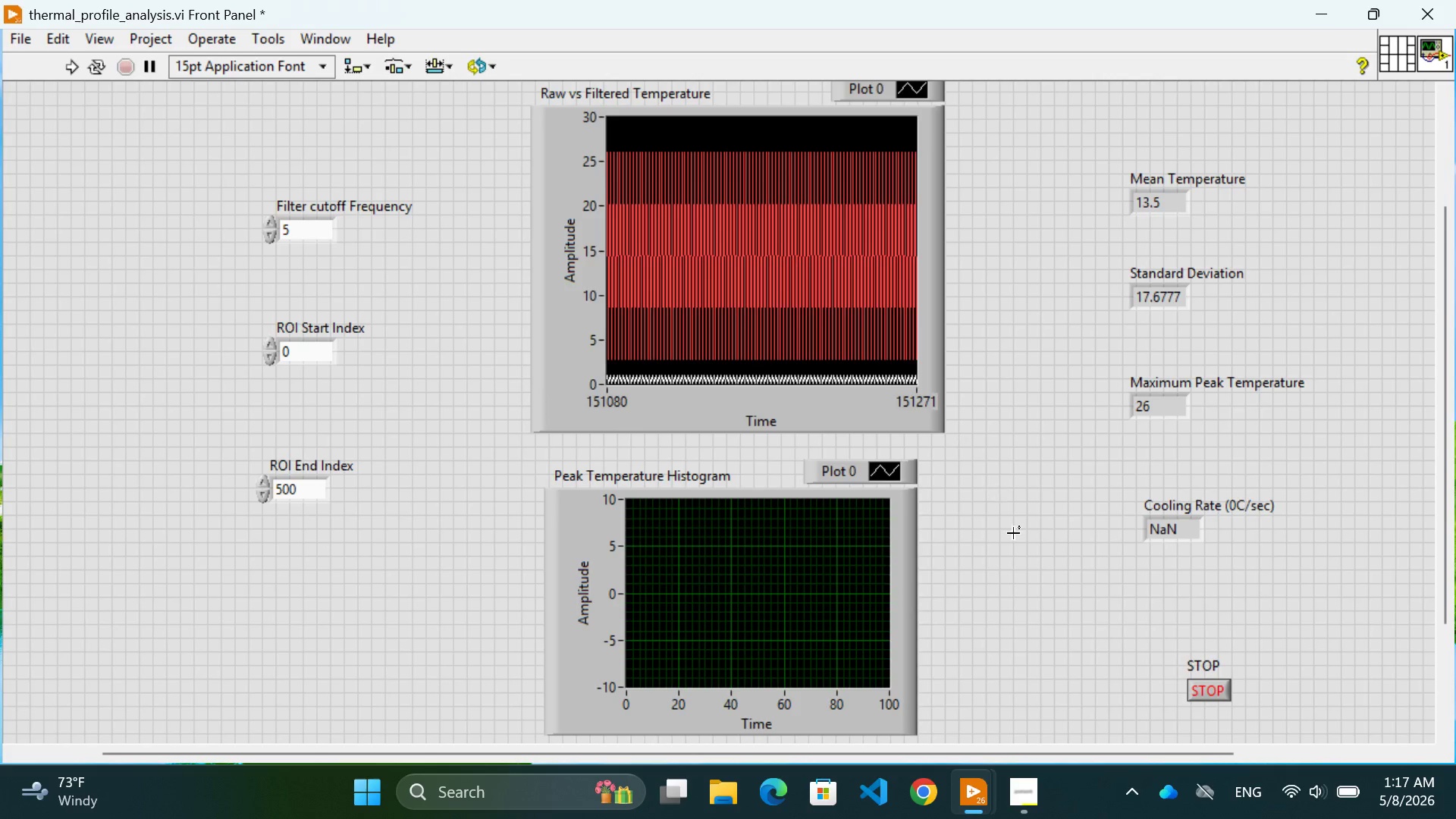 
scroll: coordinate [1125, 615], scroll_direction: none, amount: 0.0
 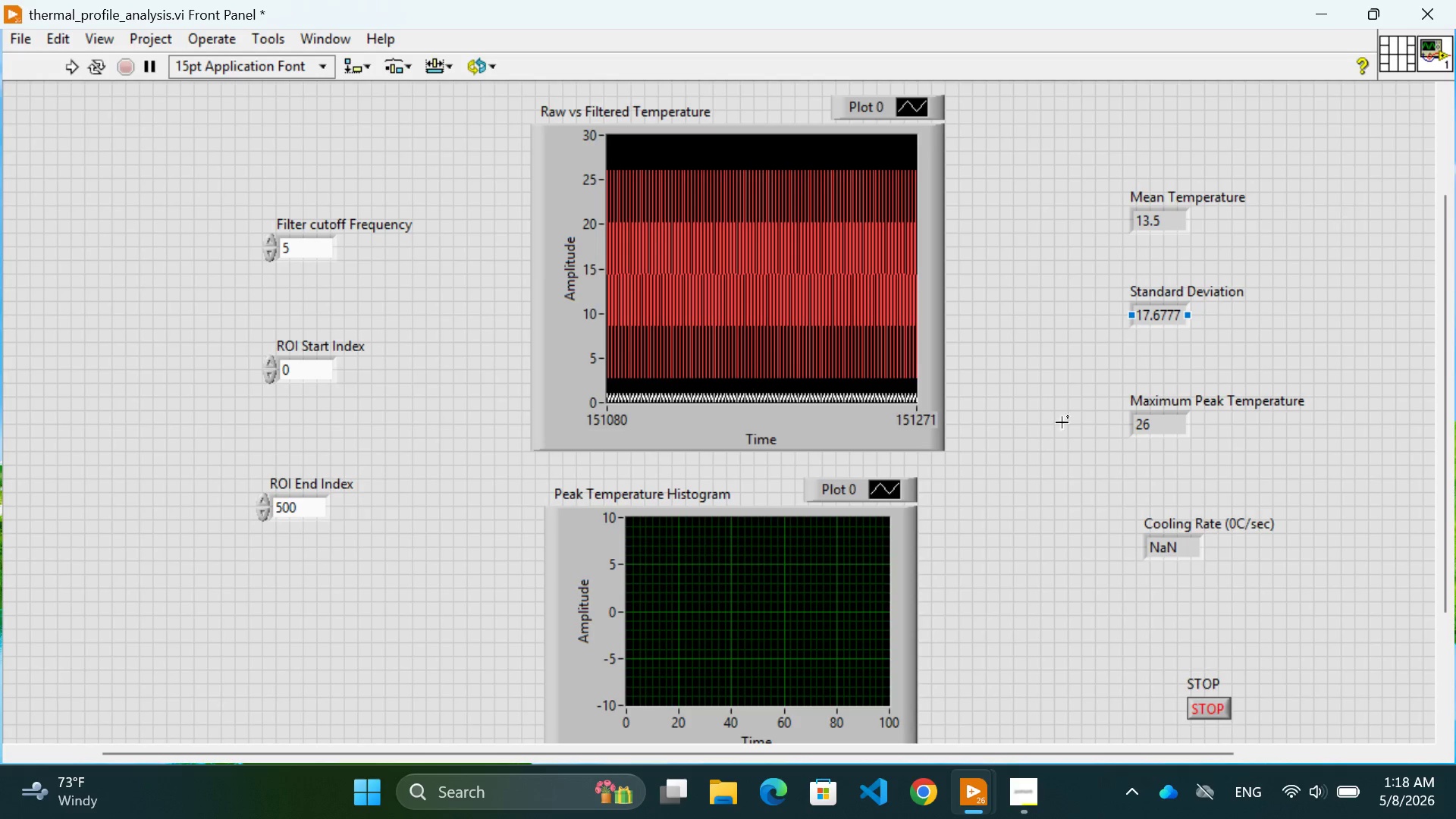 
left_click([1080, 565])
 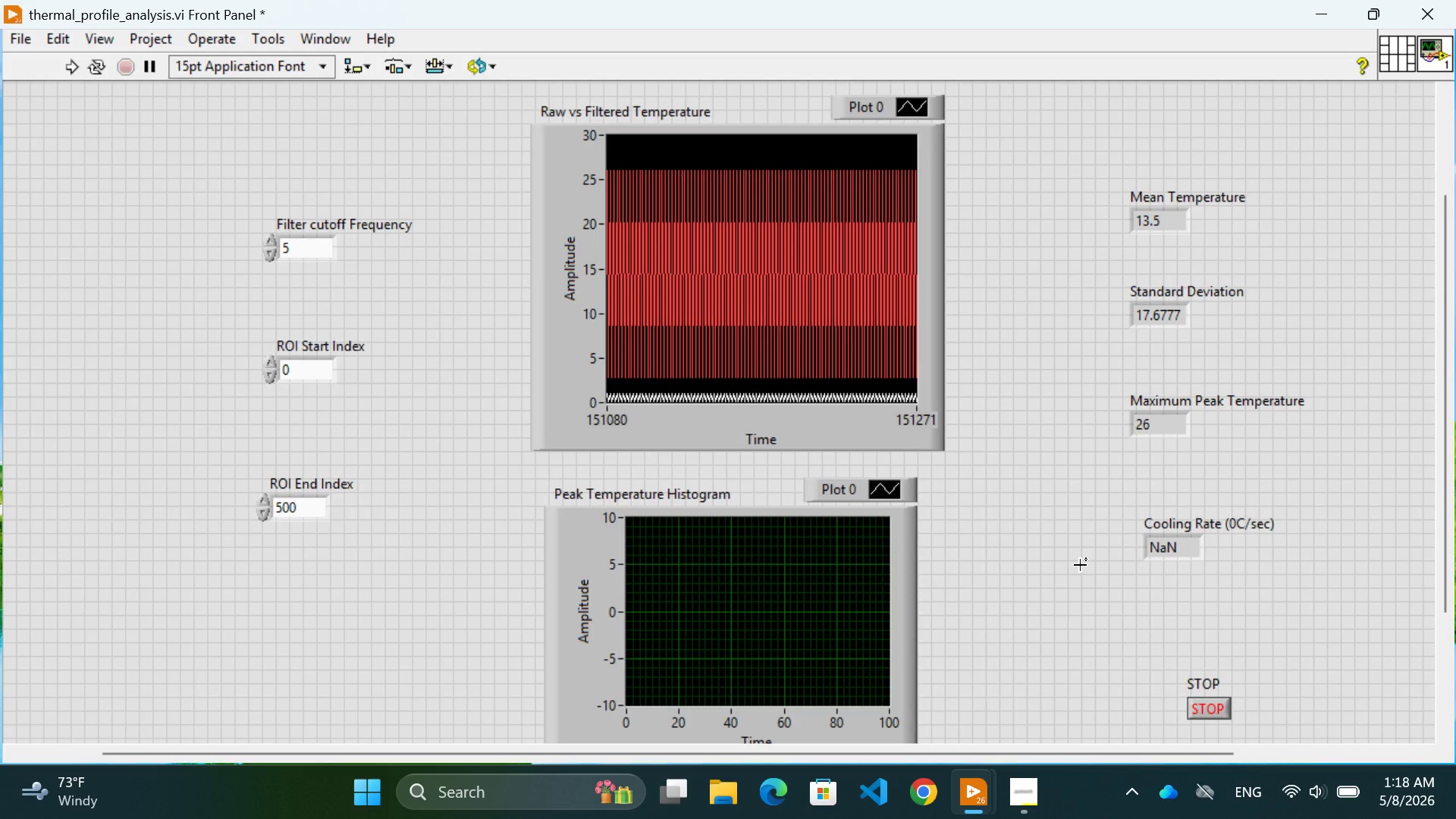 
wait(8.28)
 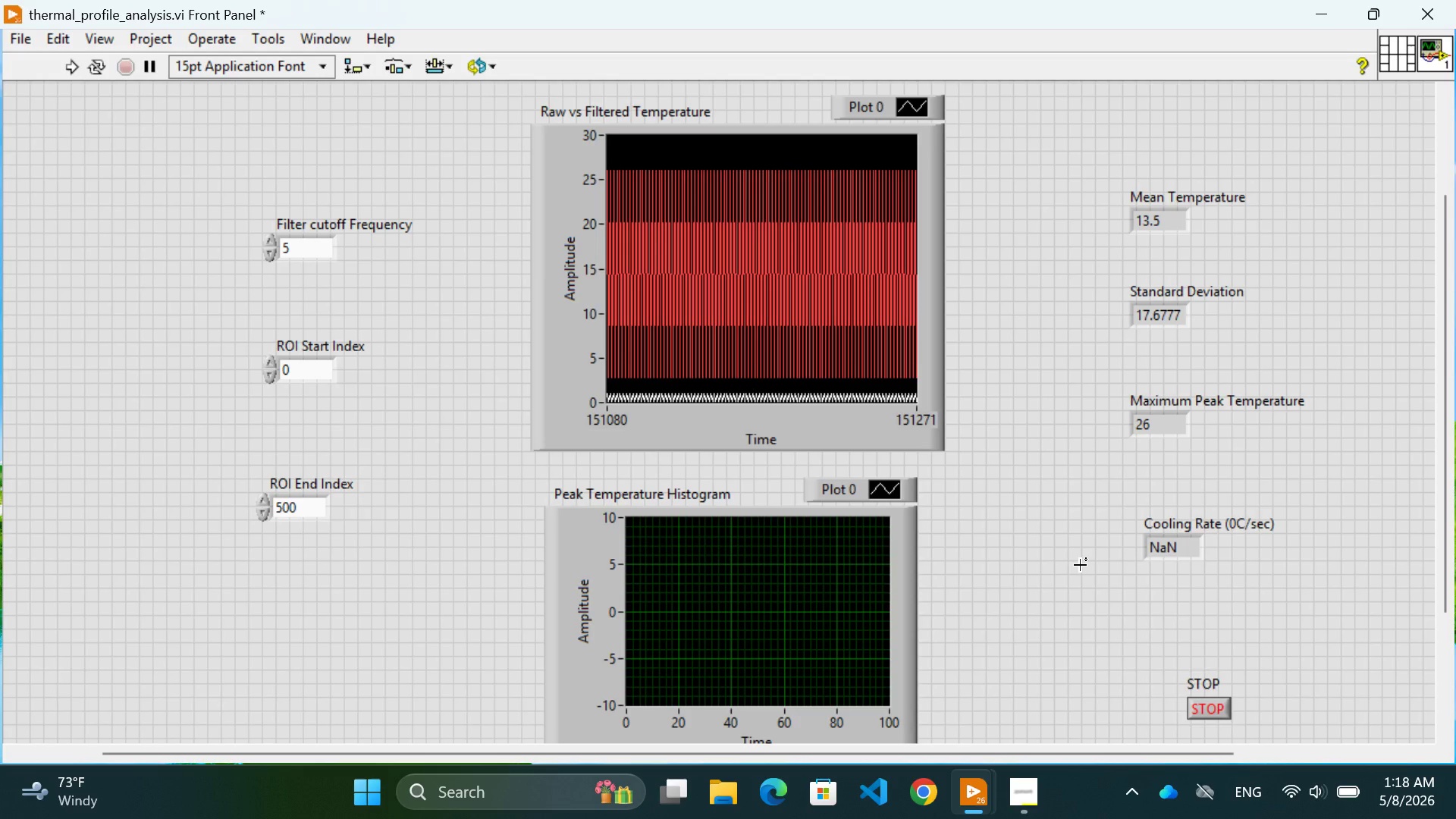 
scroll: coordinate [1044, 646], scroll_direction: none, amount: 0.0
 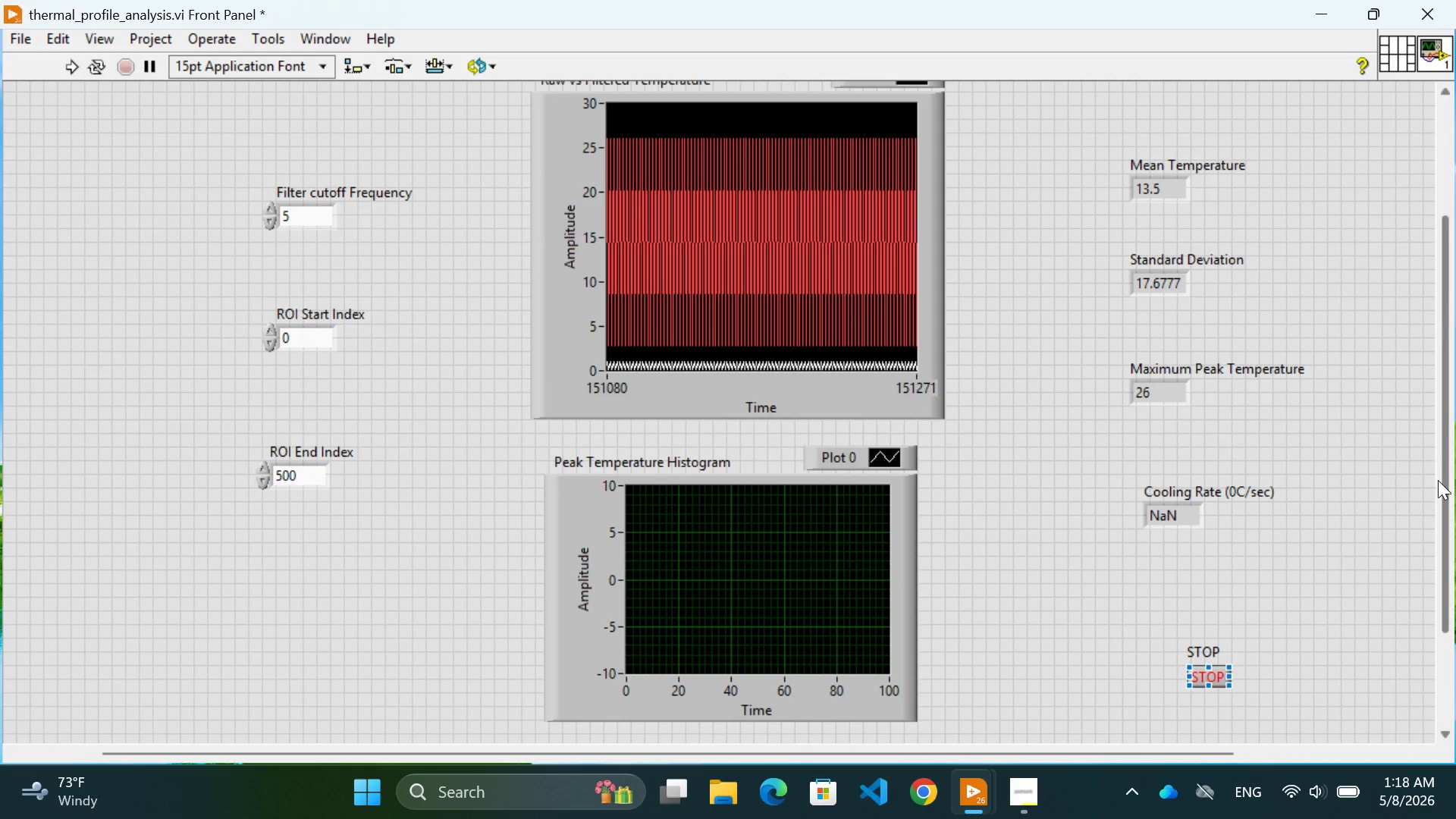 
left_click_drag(start_coordinate=[1443, 478], to_coordinate=[1449, 466])
 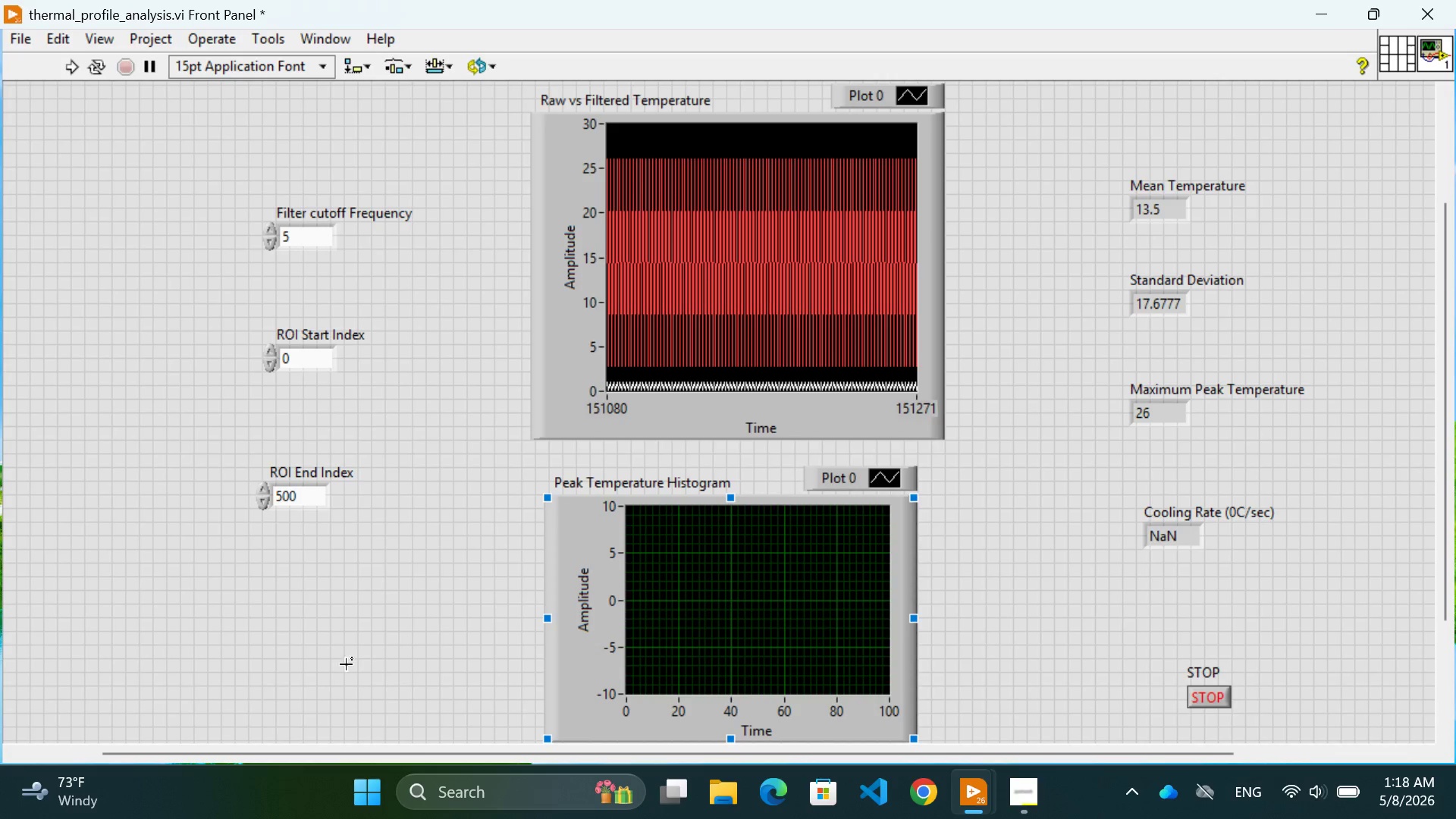 
left_click([256, 693])
 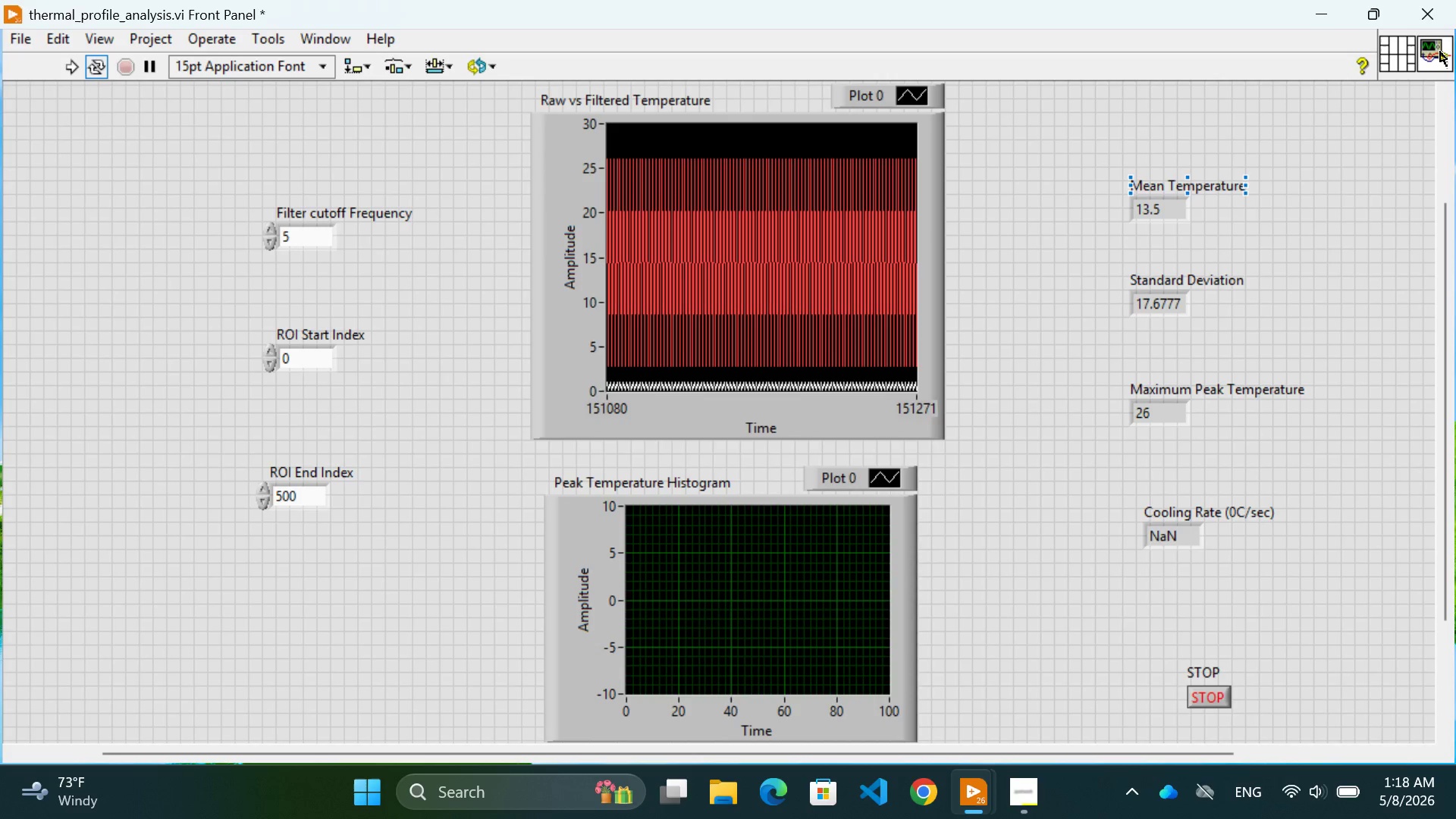 
wait(6.32)
 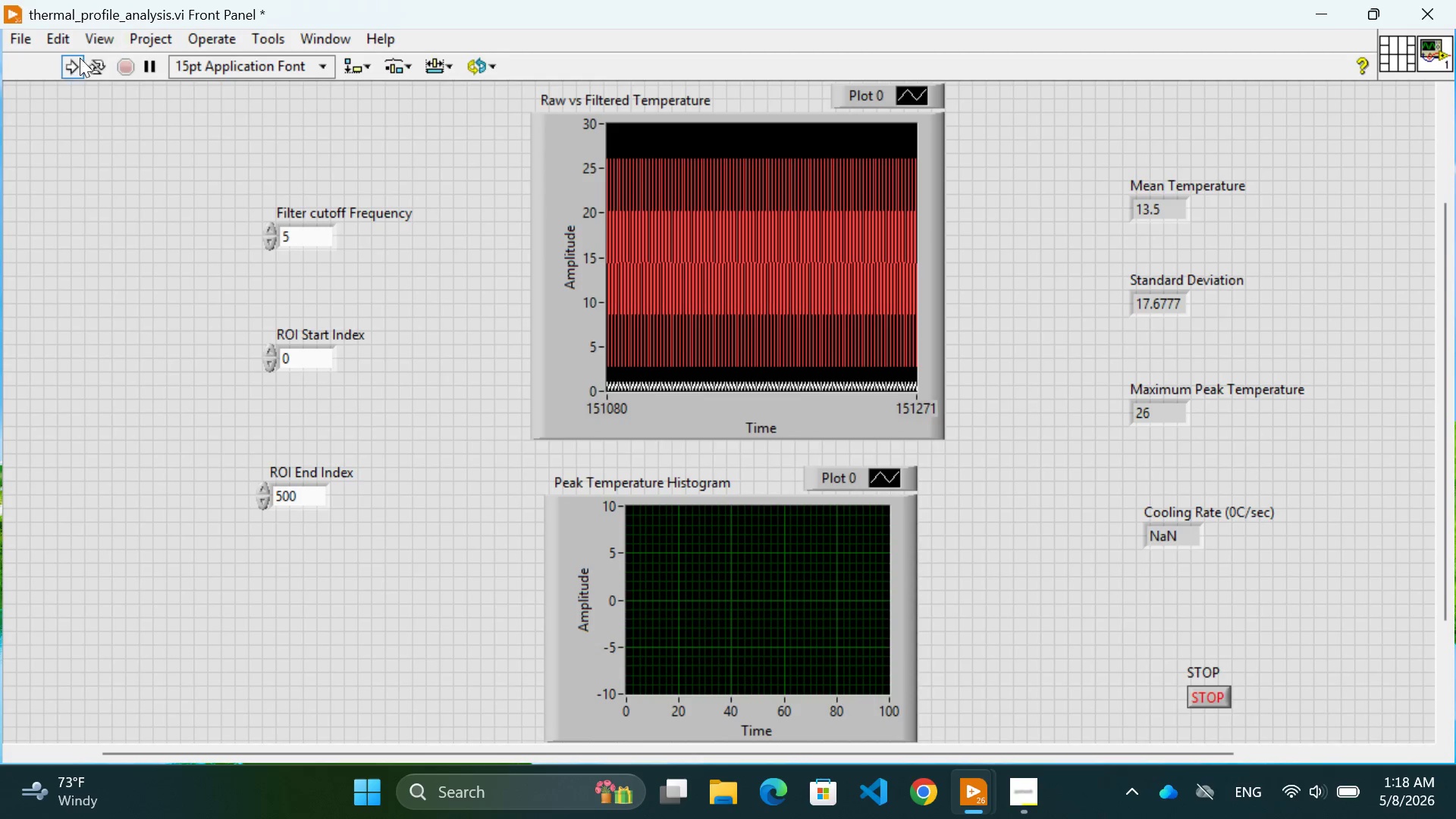 
mouse_move([1354, 65])
 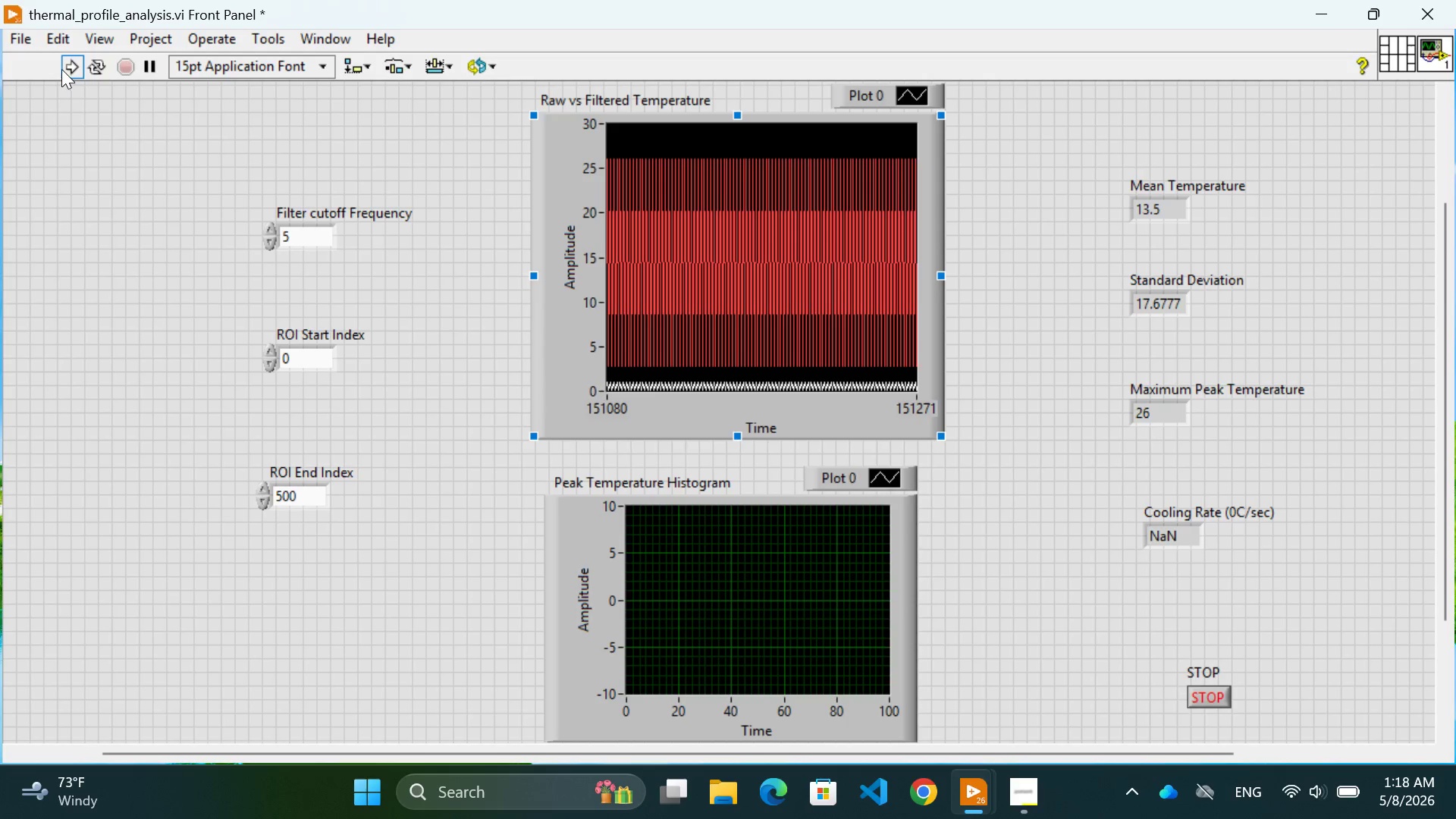 
mouse_move([105, 70])
 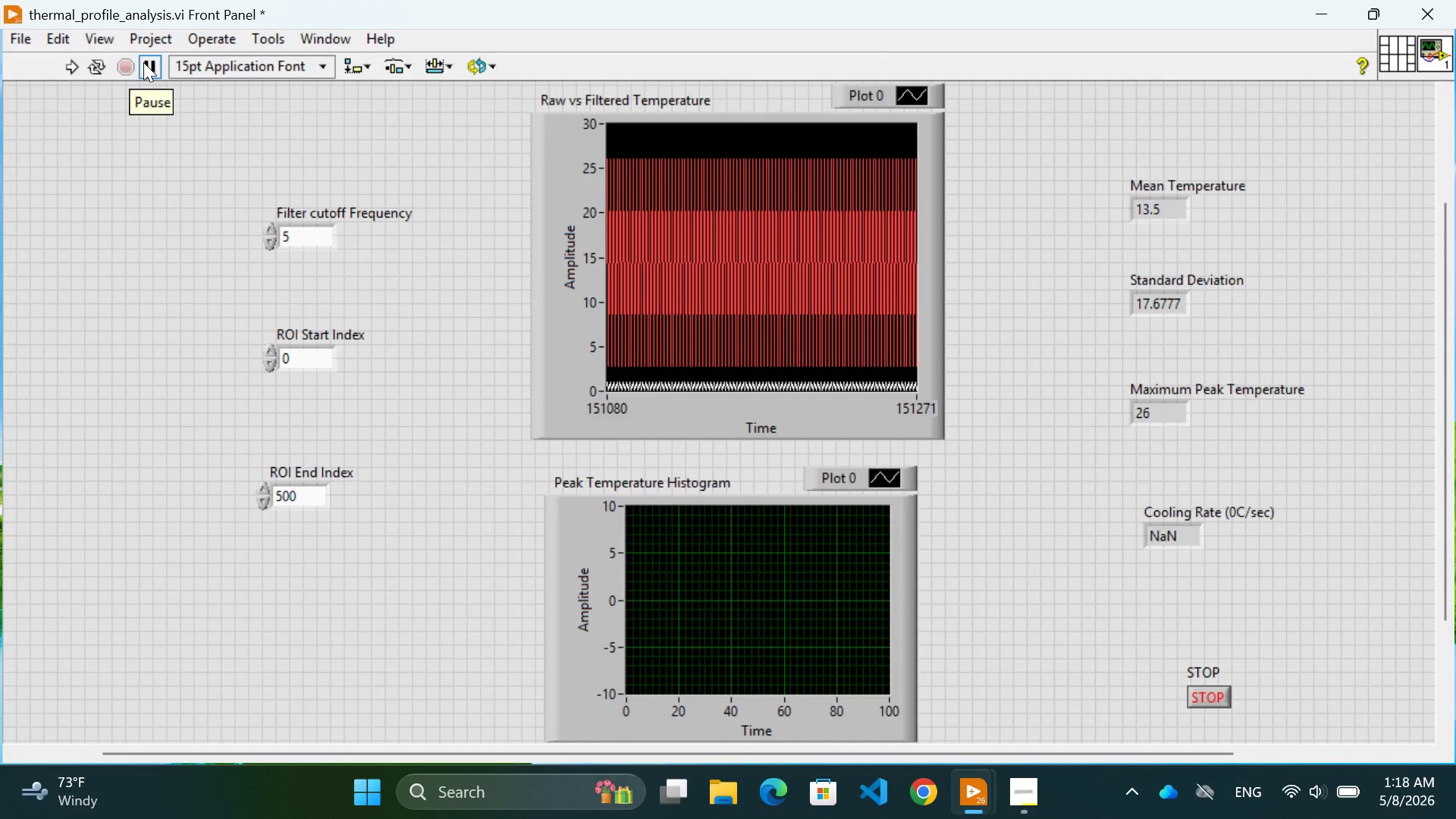 
left_click([99, 164])
 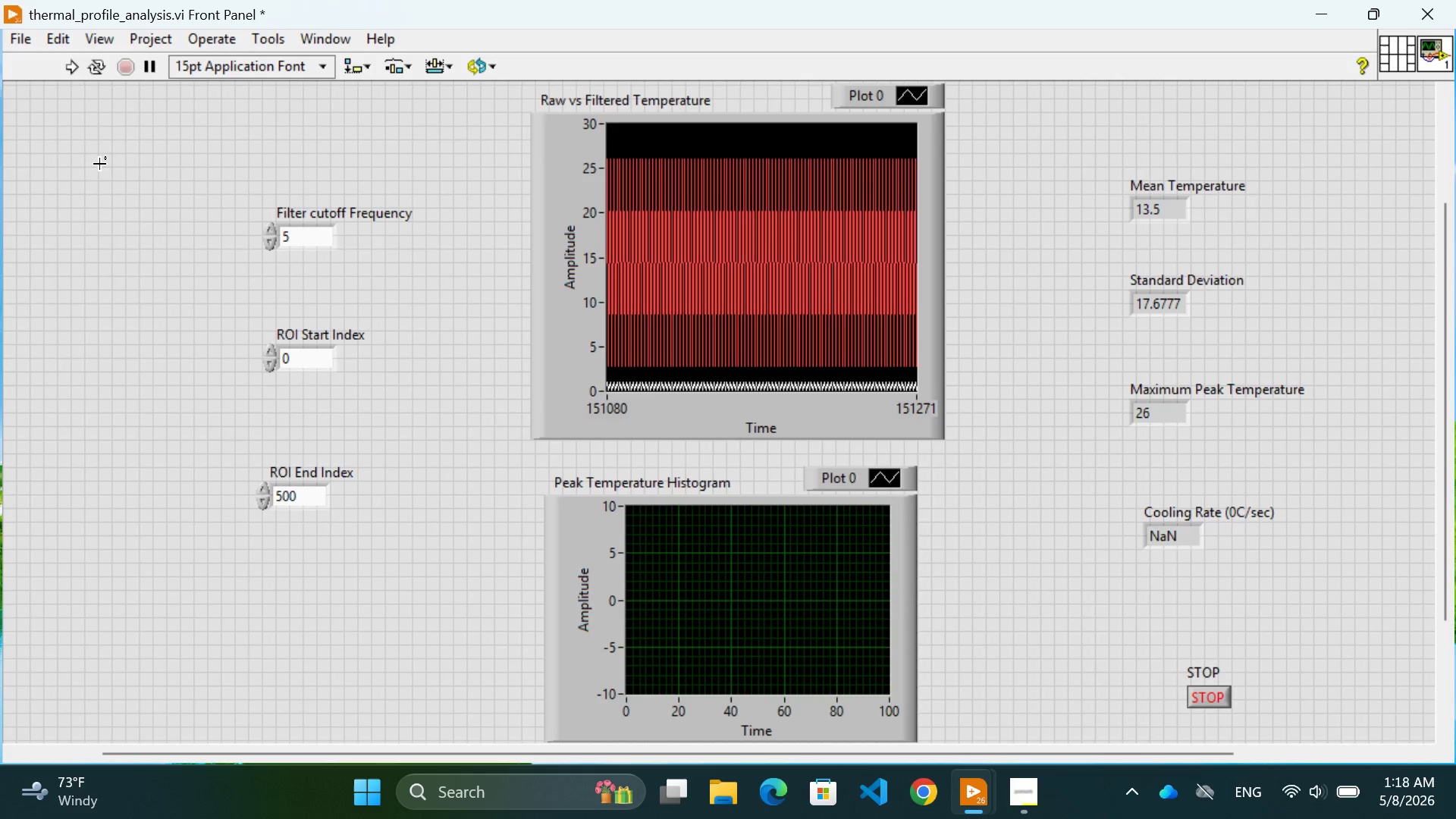 
left_click([69, 228])
 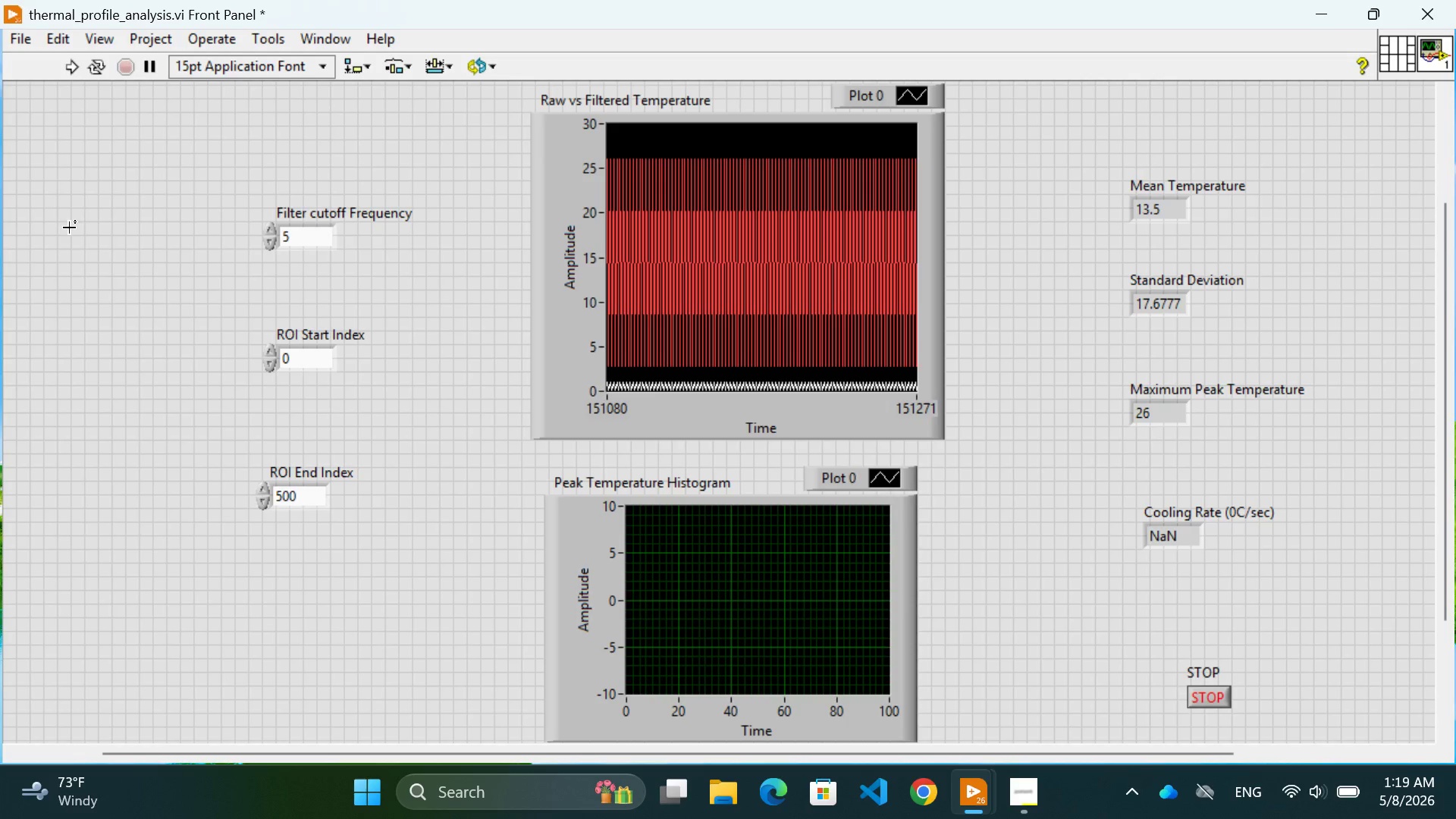 